 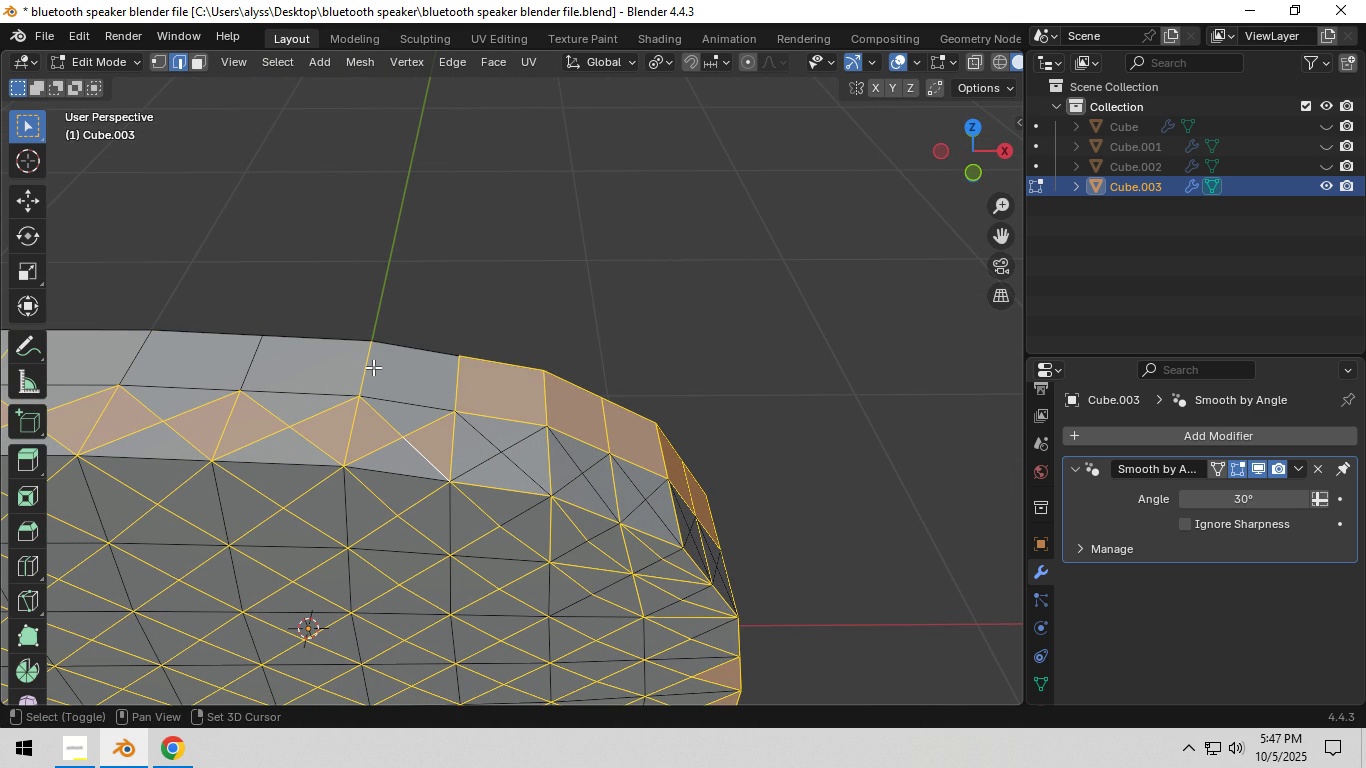 
left_click([368, 369])
 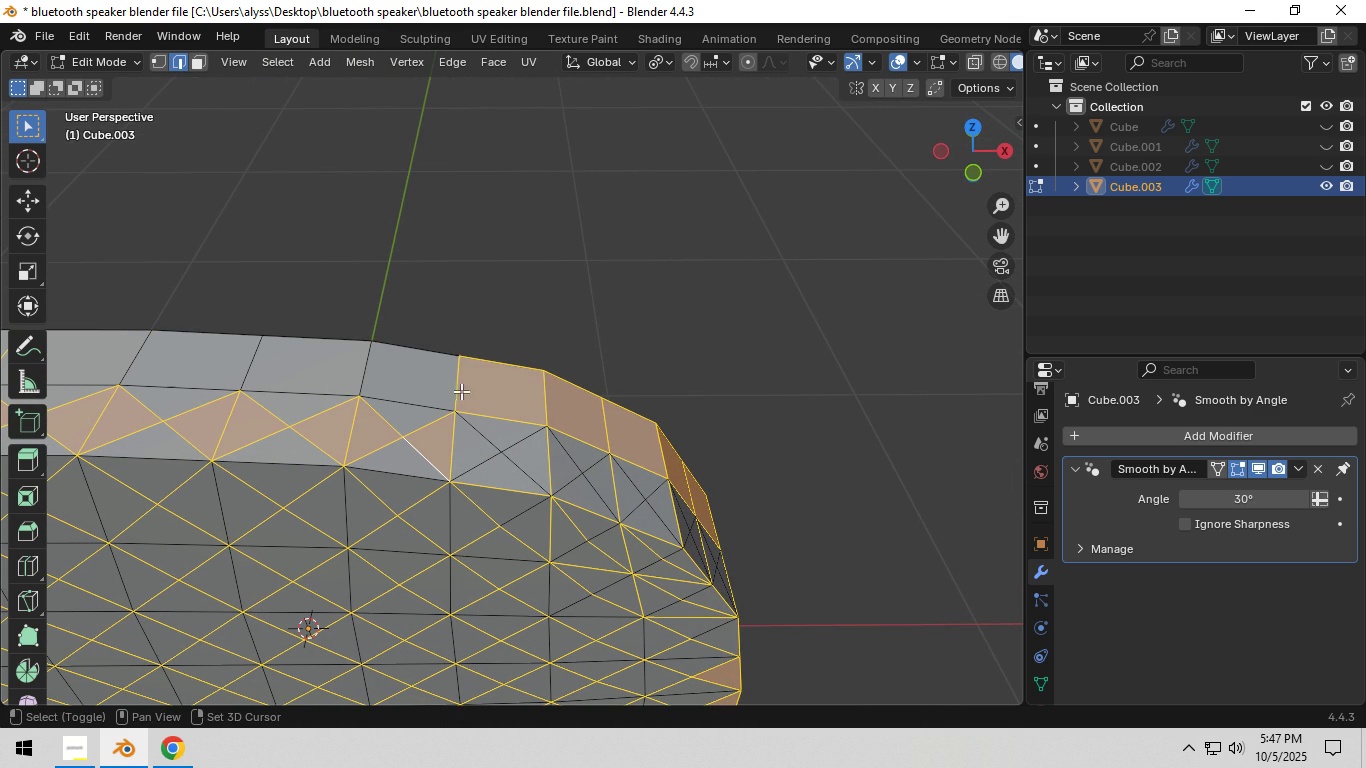 
double_click([461, 391])
 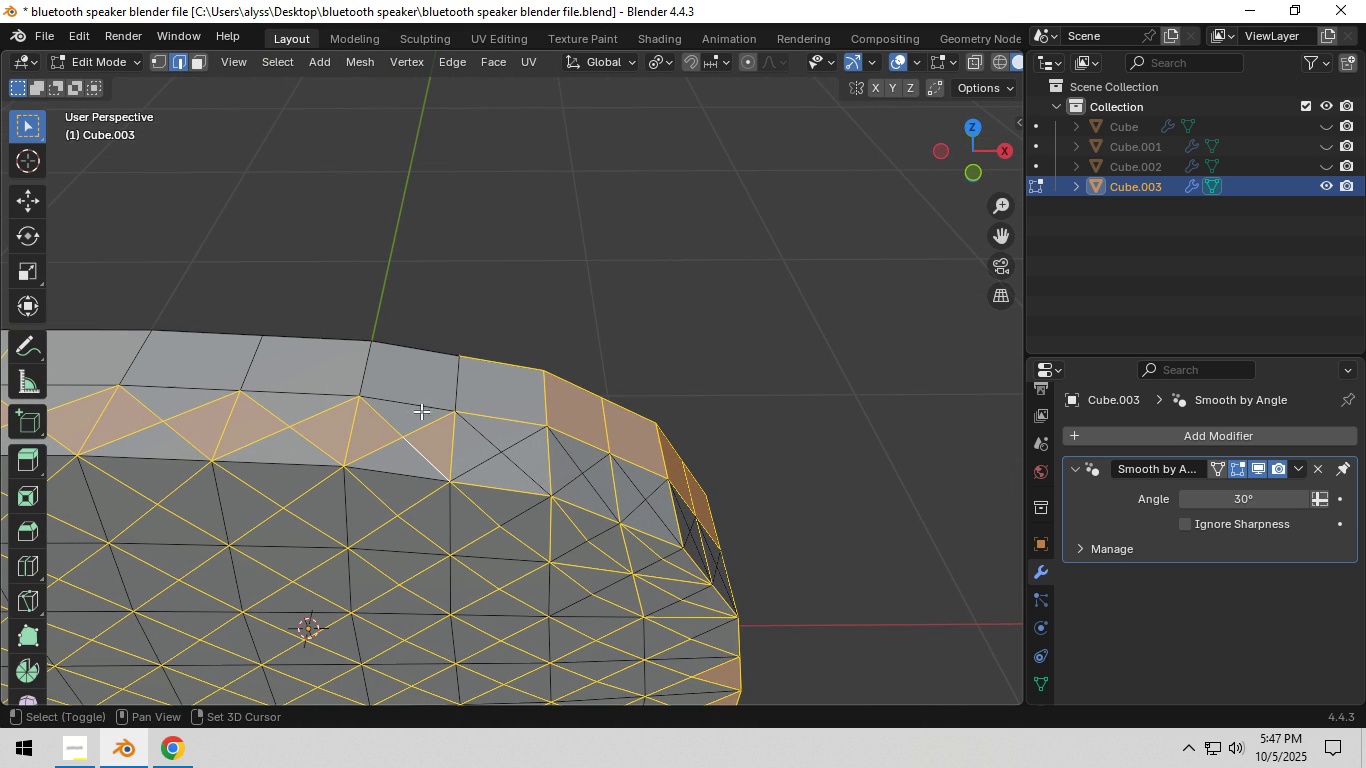 
key(Shift+ShiftLeft)
 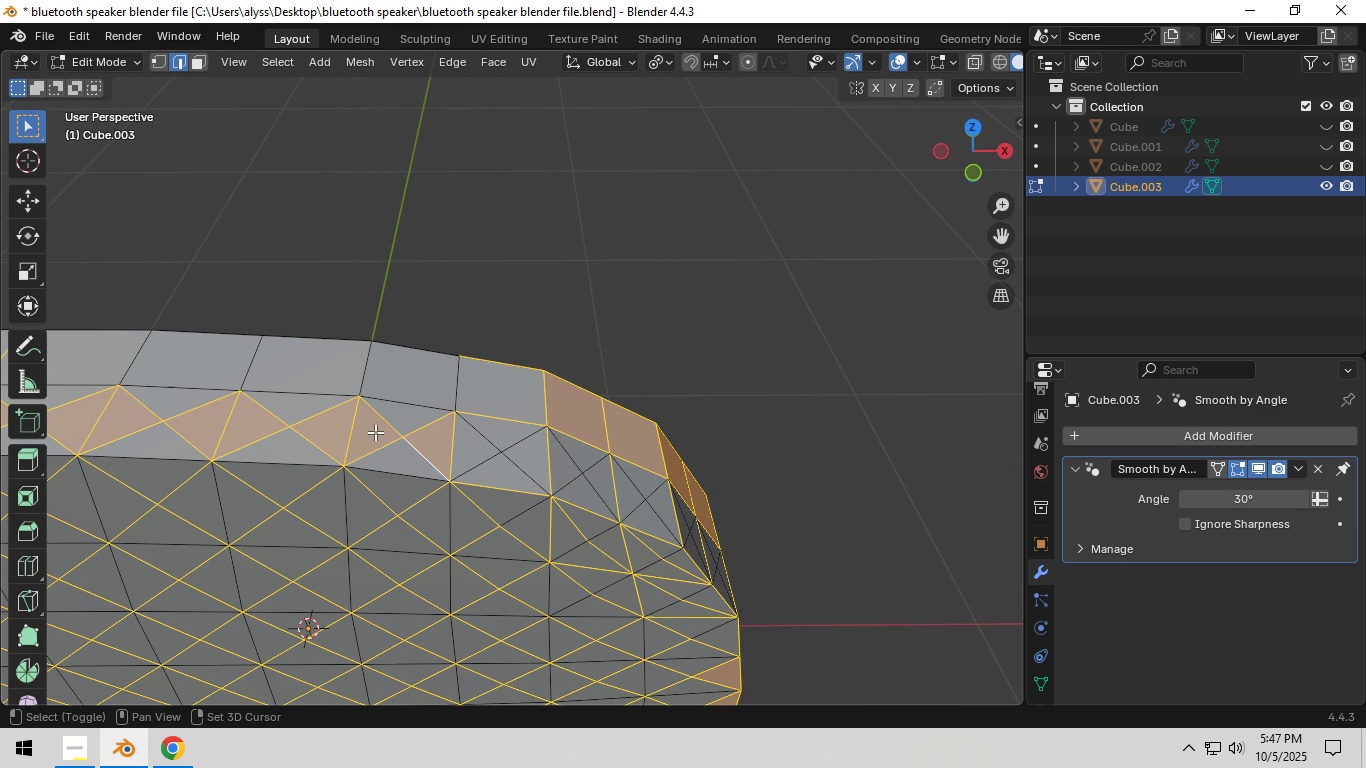 
key(Shift+ShiftLeft)
 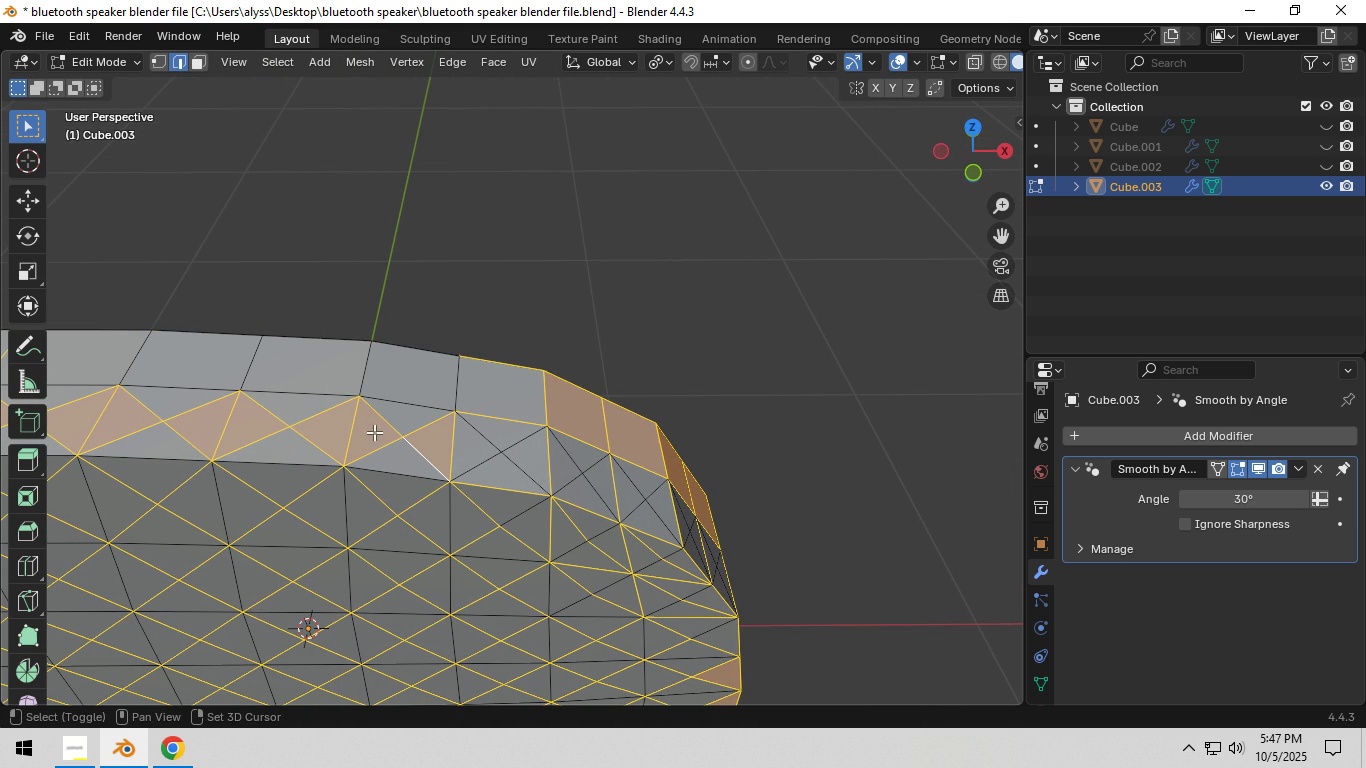 
key(Shift+ShiftLeft)